 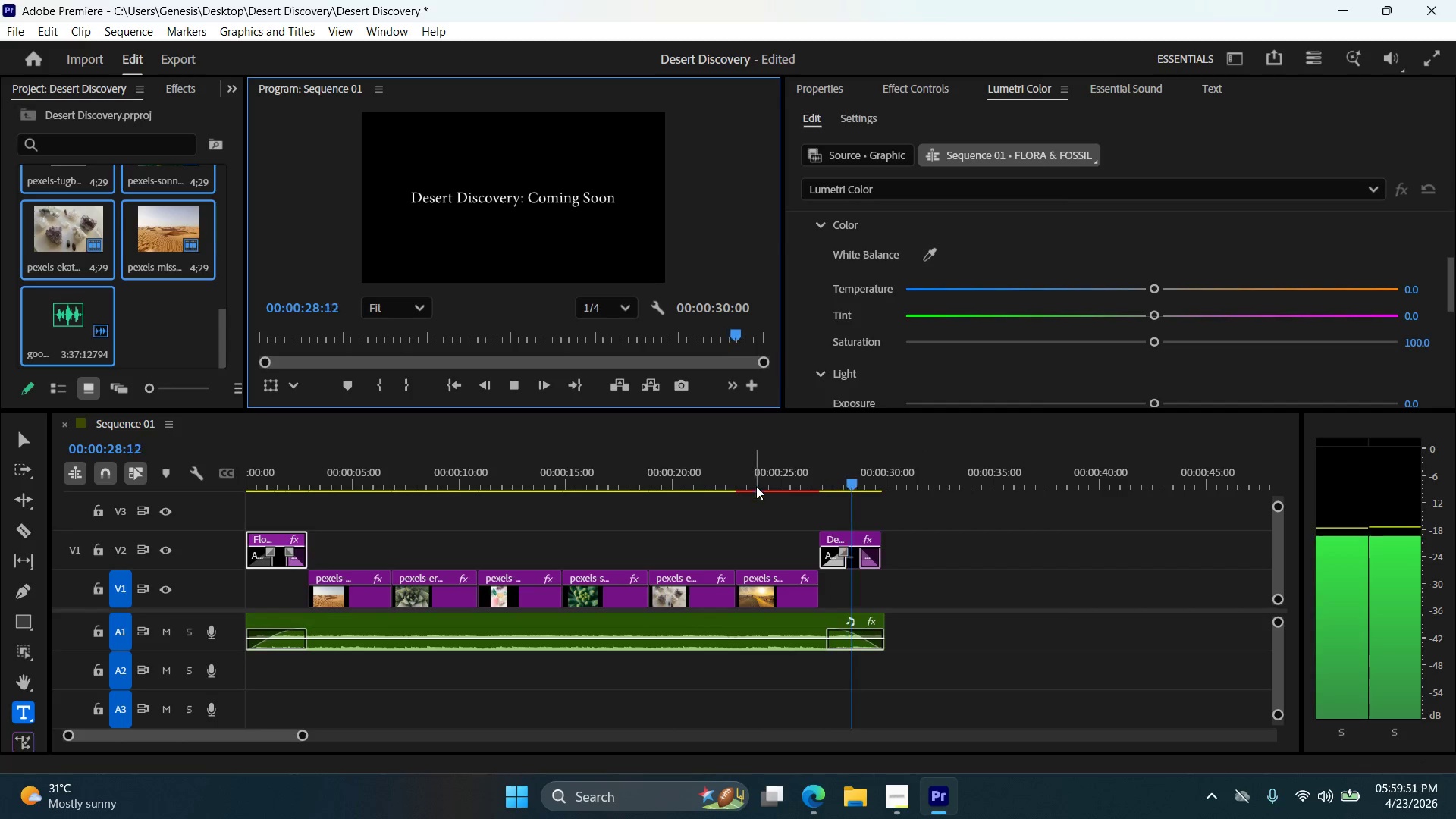 
left_click([761, 491])
 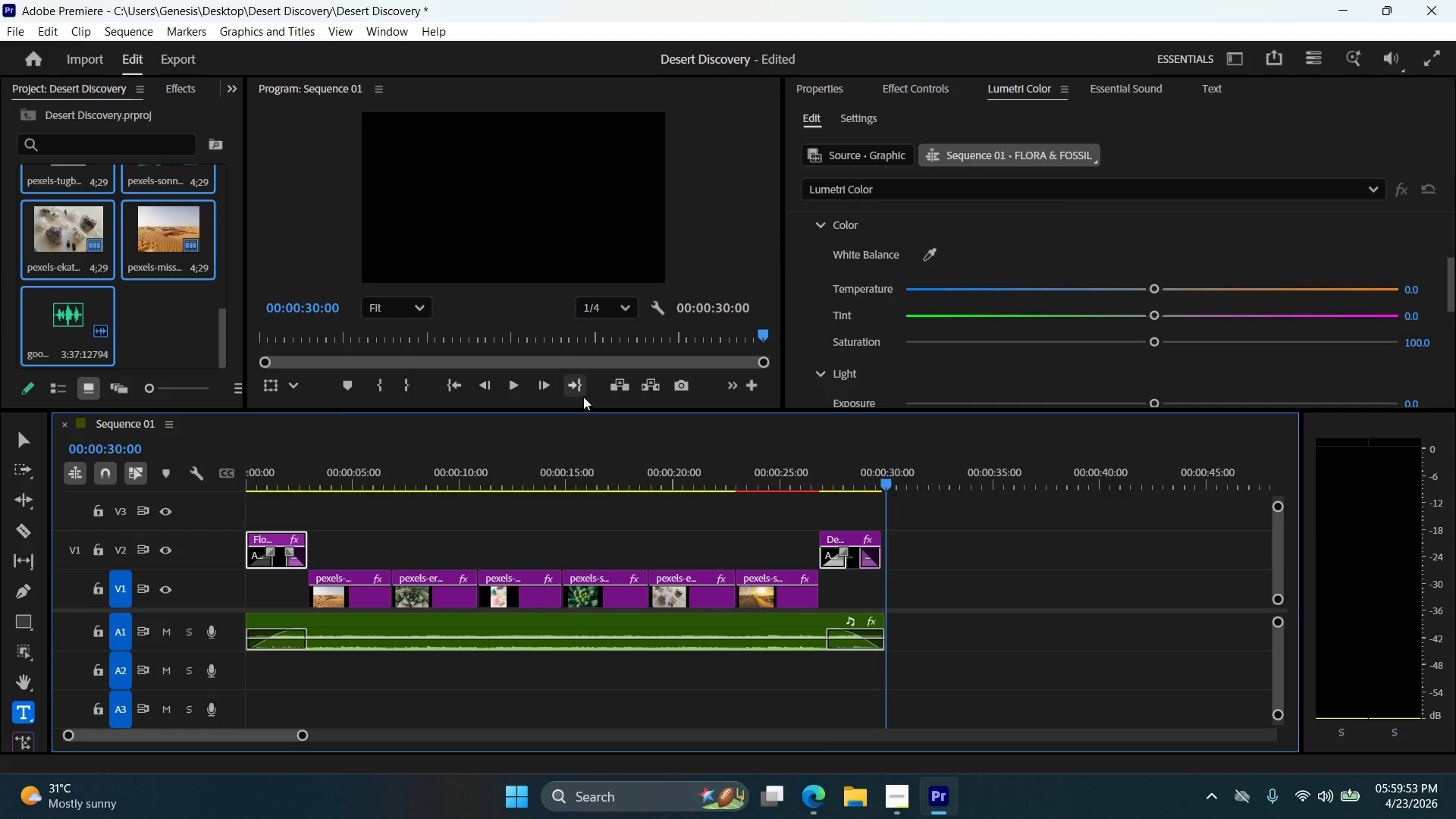 
left_click([510, 386])
 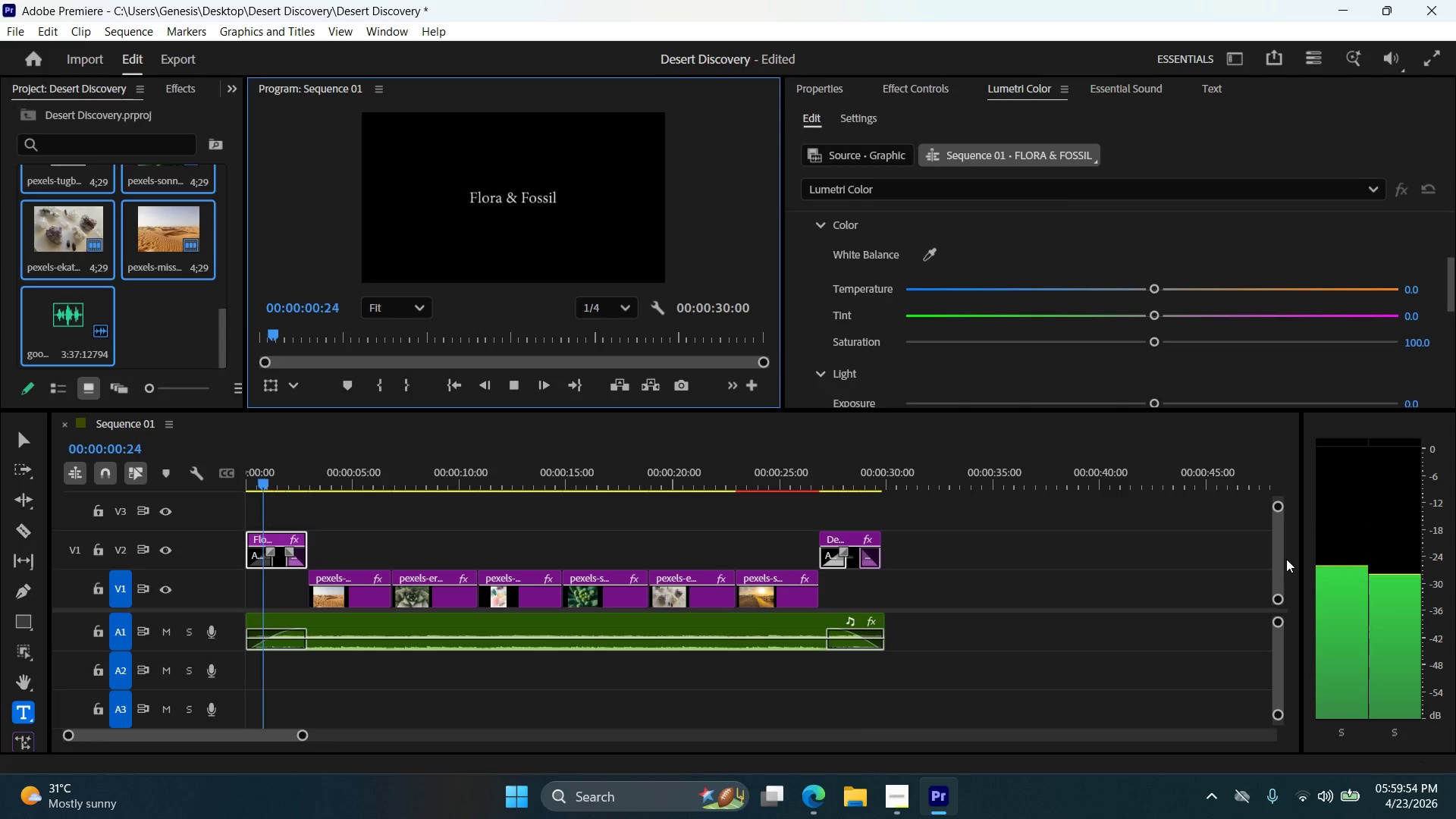 
left_click_drag(start_coordinate=[1279, 551], to_coordinate=[1273, 579])
 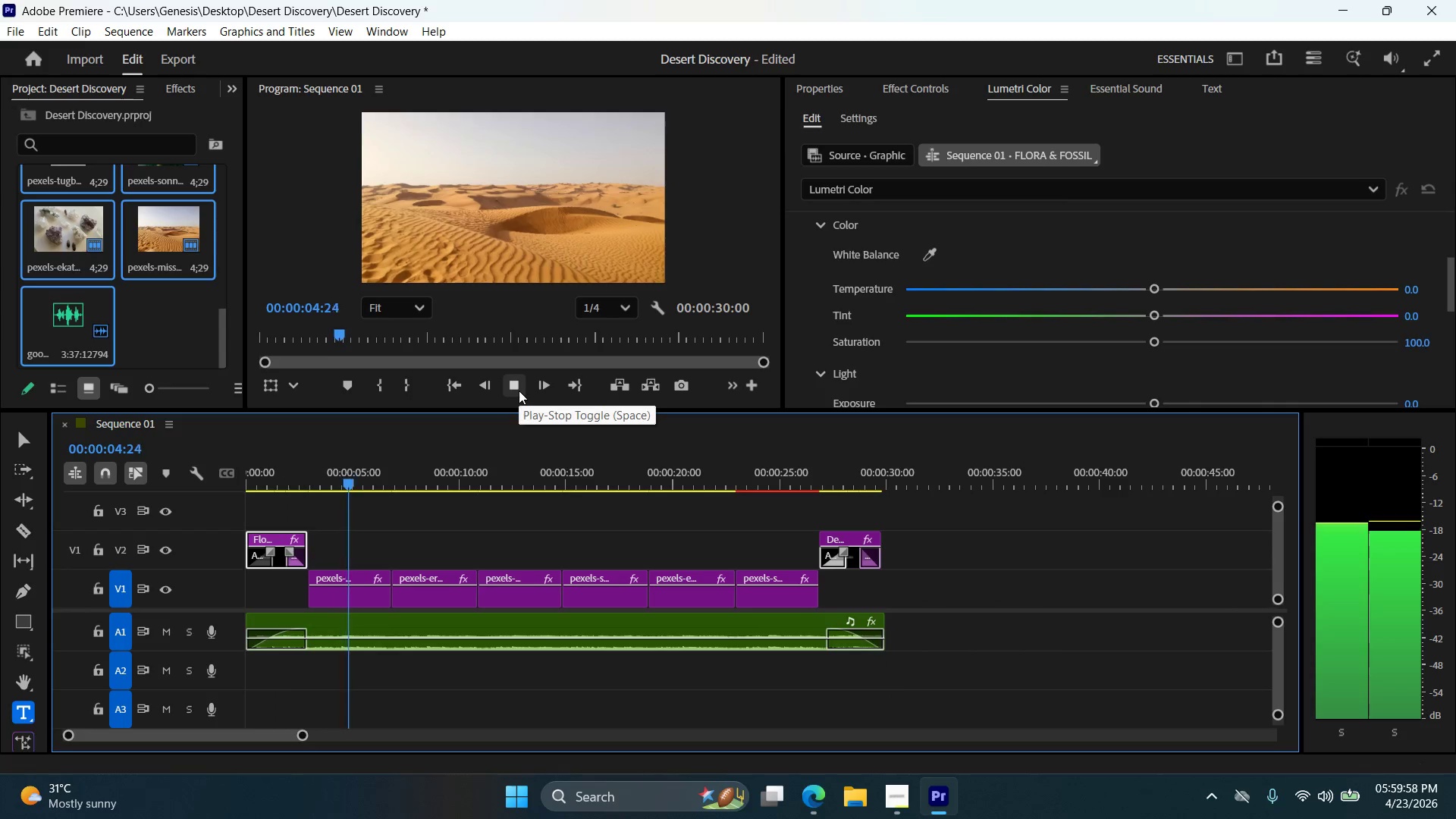 
left_click([519, 391])
 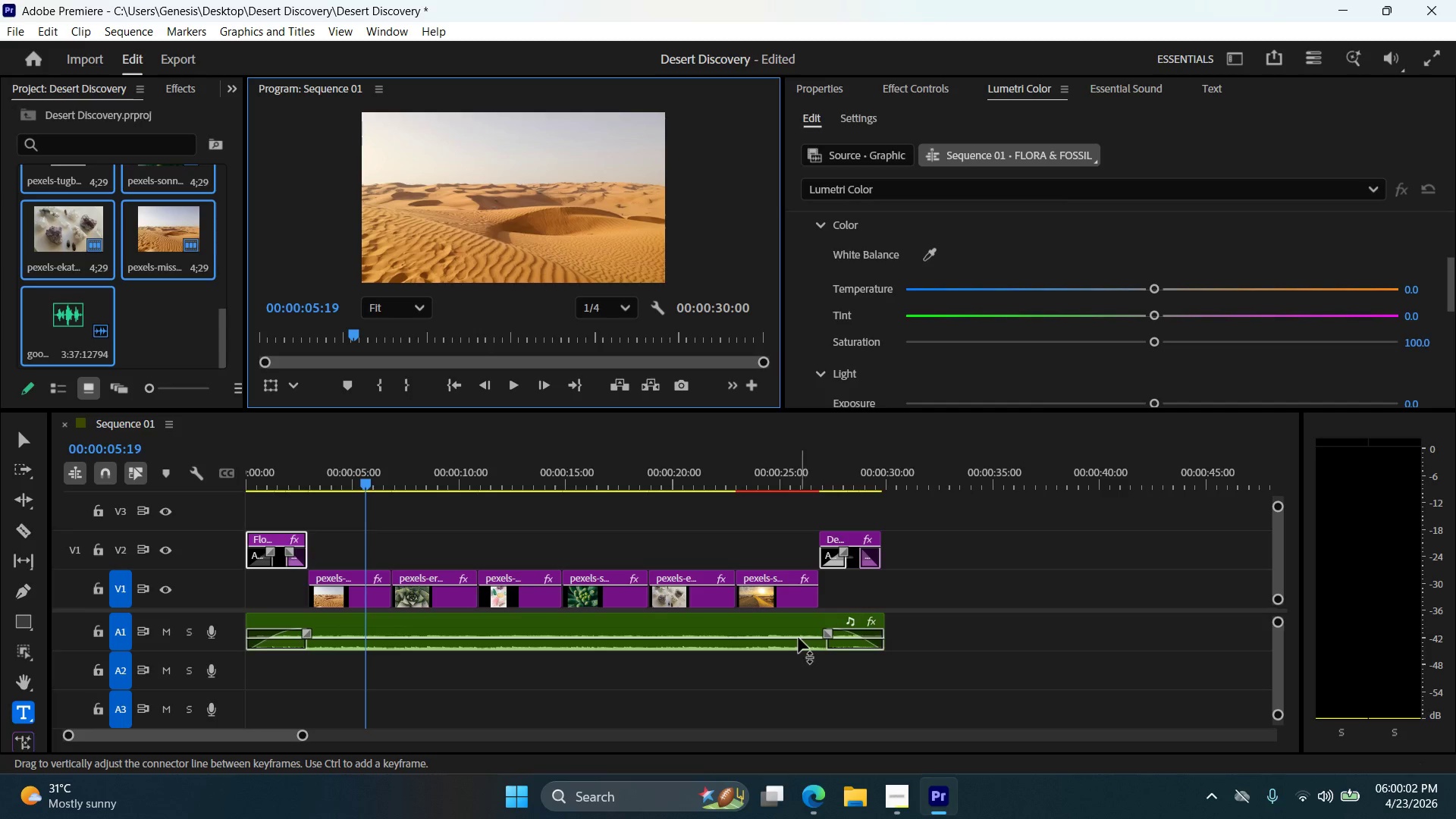 
left_click([789, 639])
 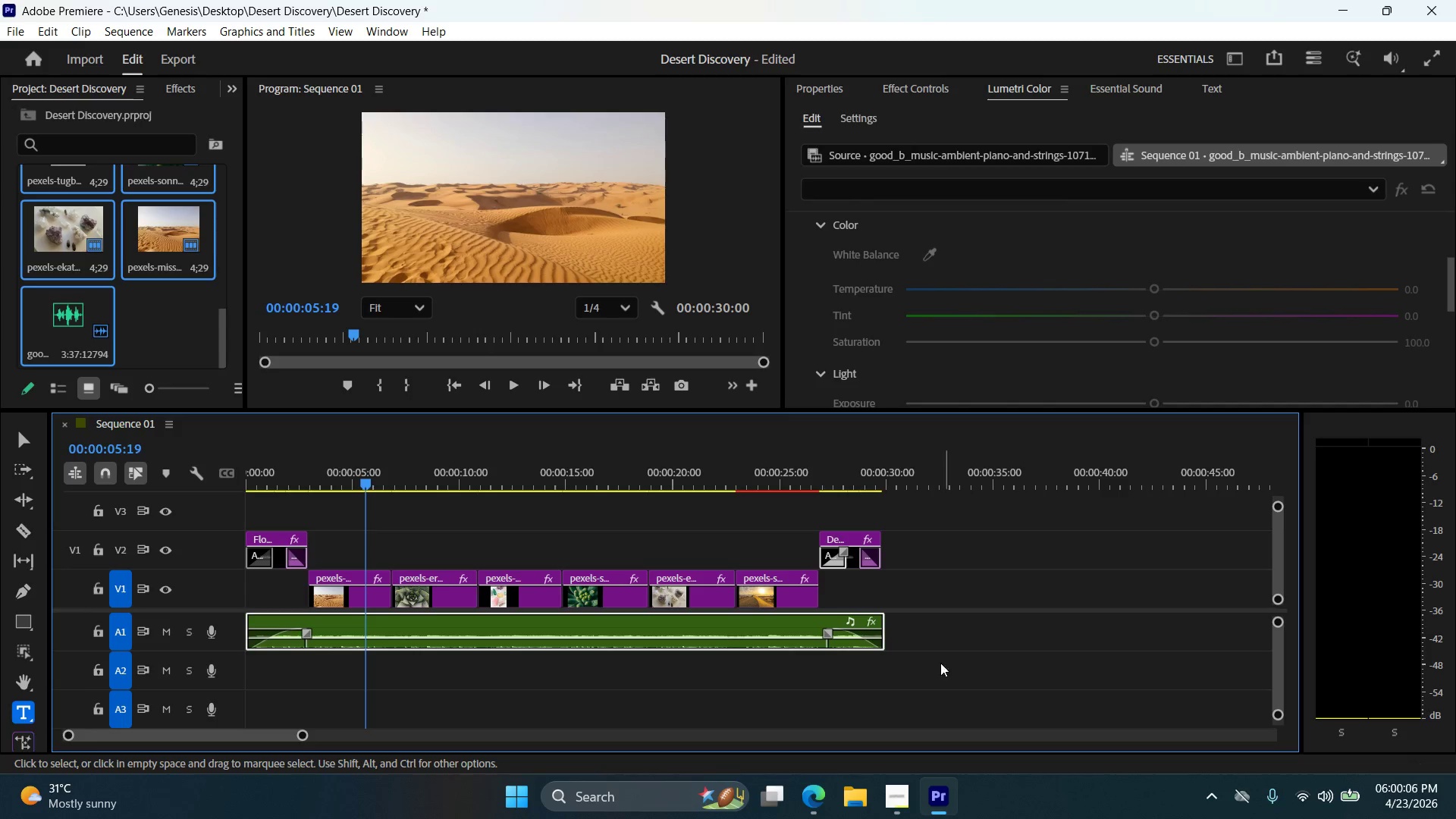 
left_click_drag(start_coordinate=[1277, 625], to_coordinate=[1277, 637])
 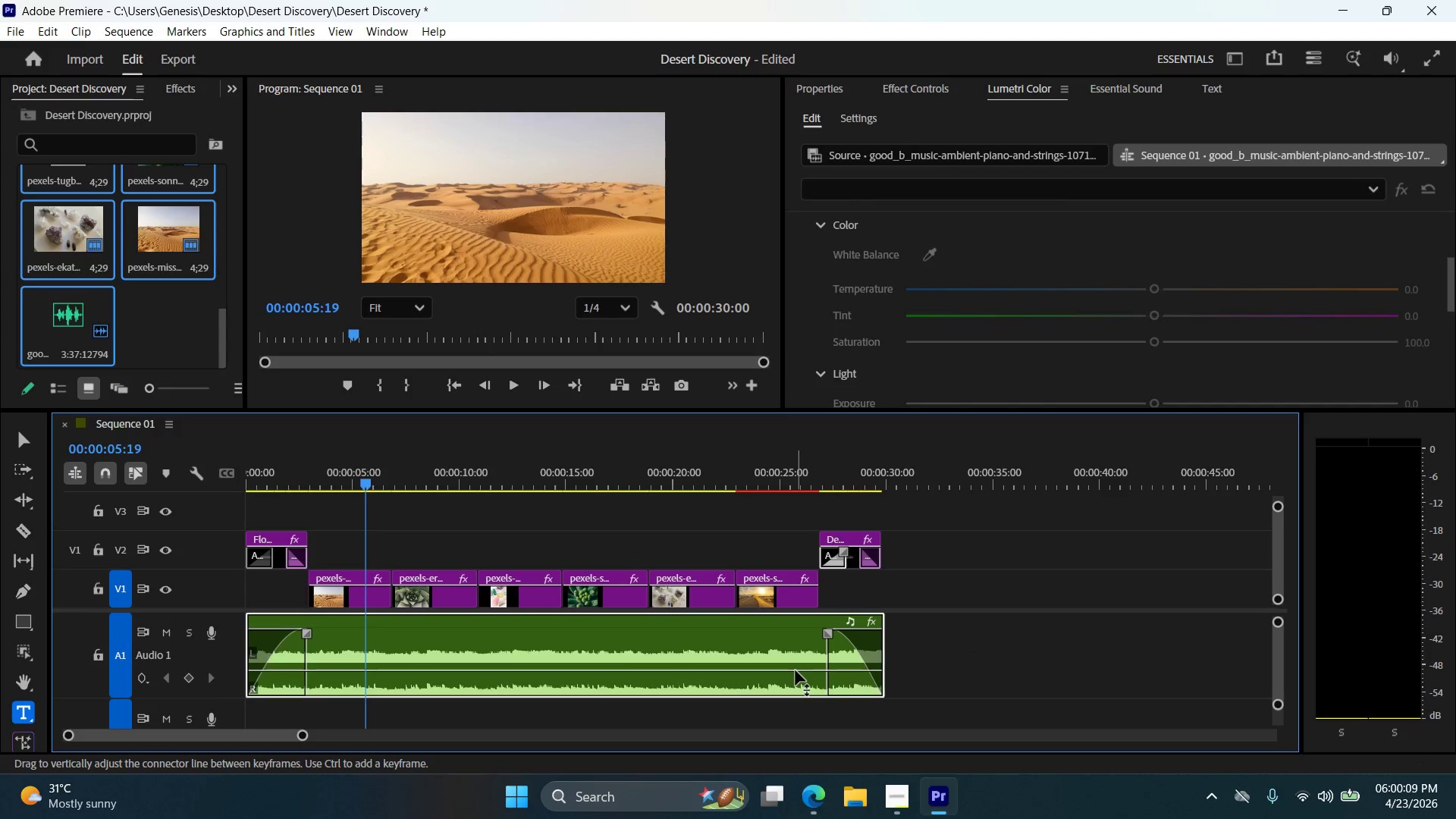 
left_click_drag(start_coordinate=[795, 671], to_coordinate=[789, 663])
 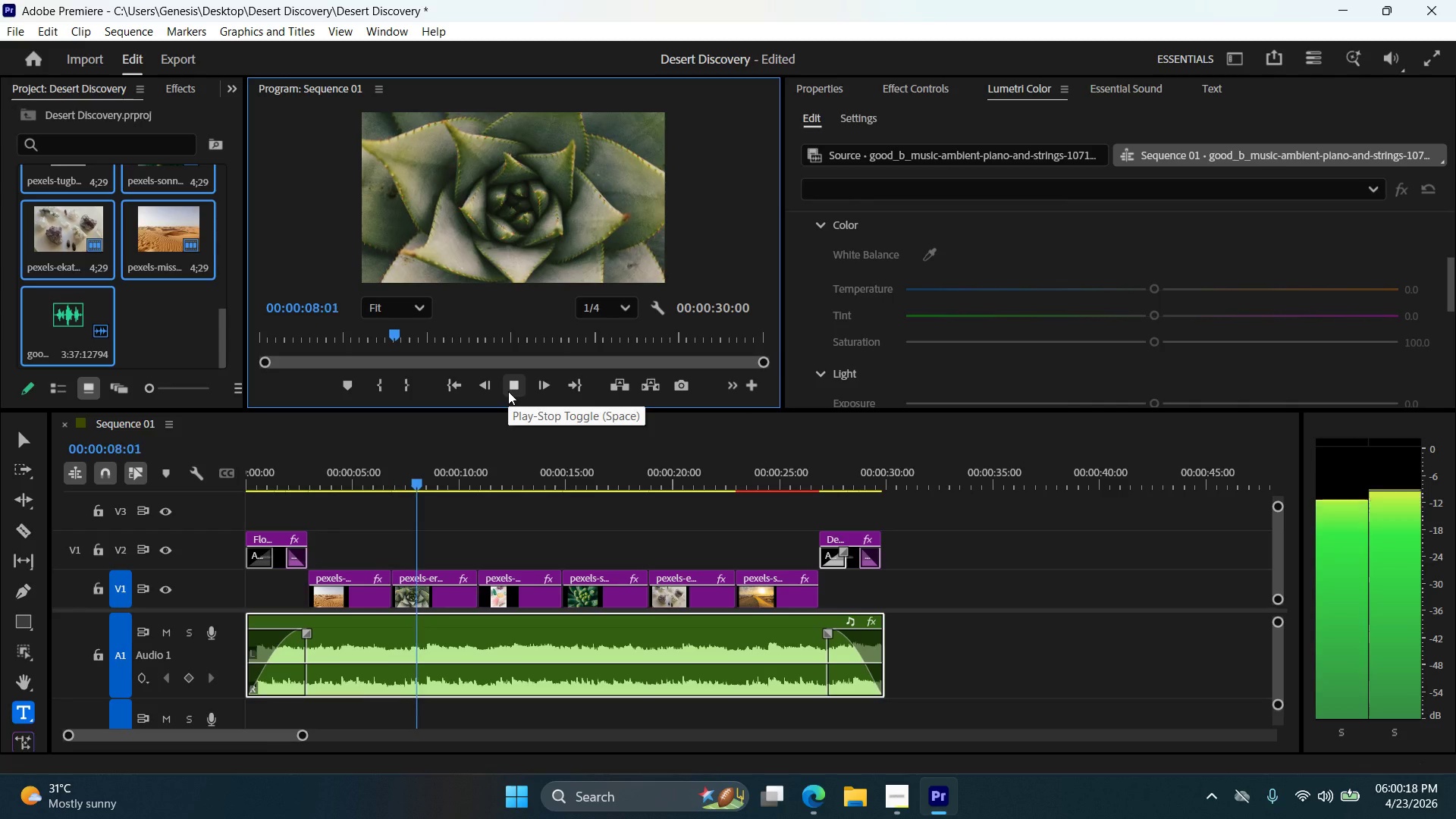 
wait(8.86)
 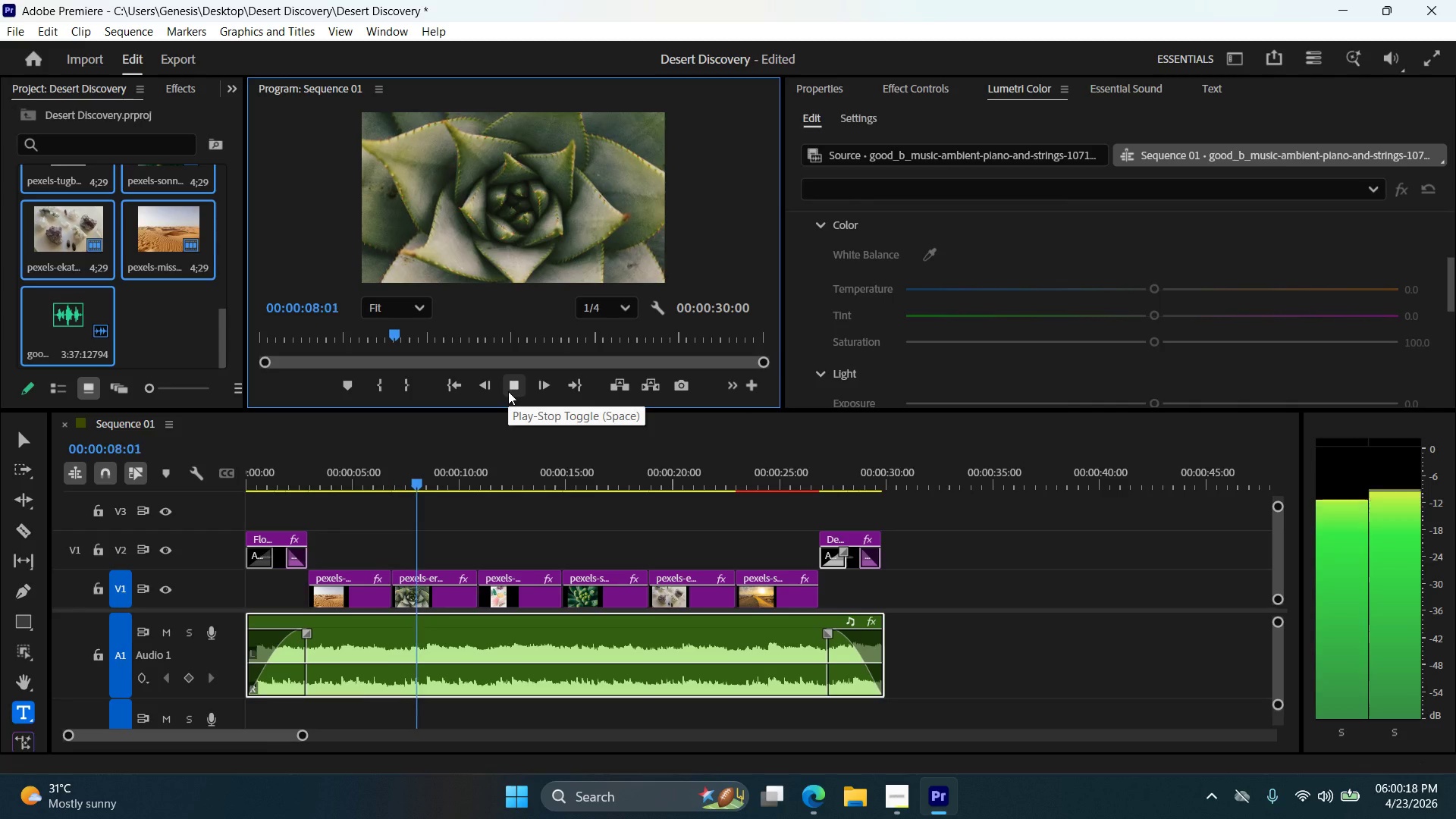 
left_click([880, 803])